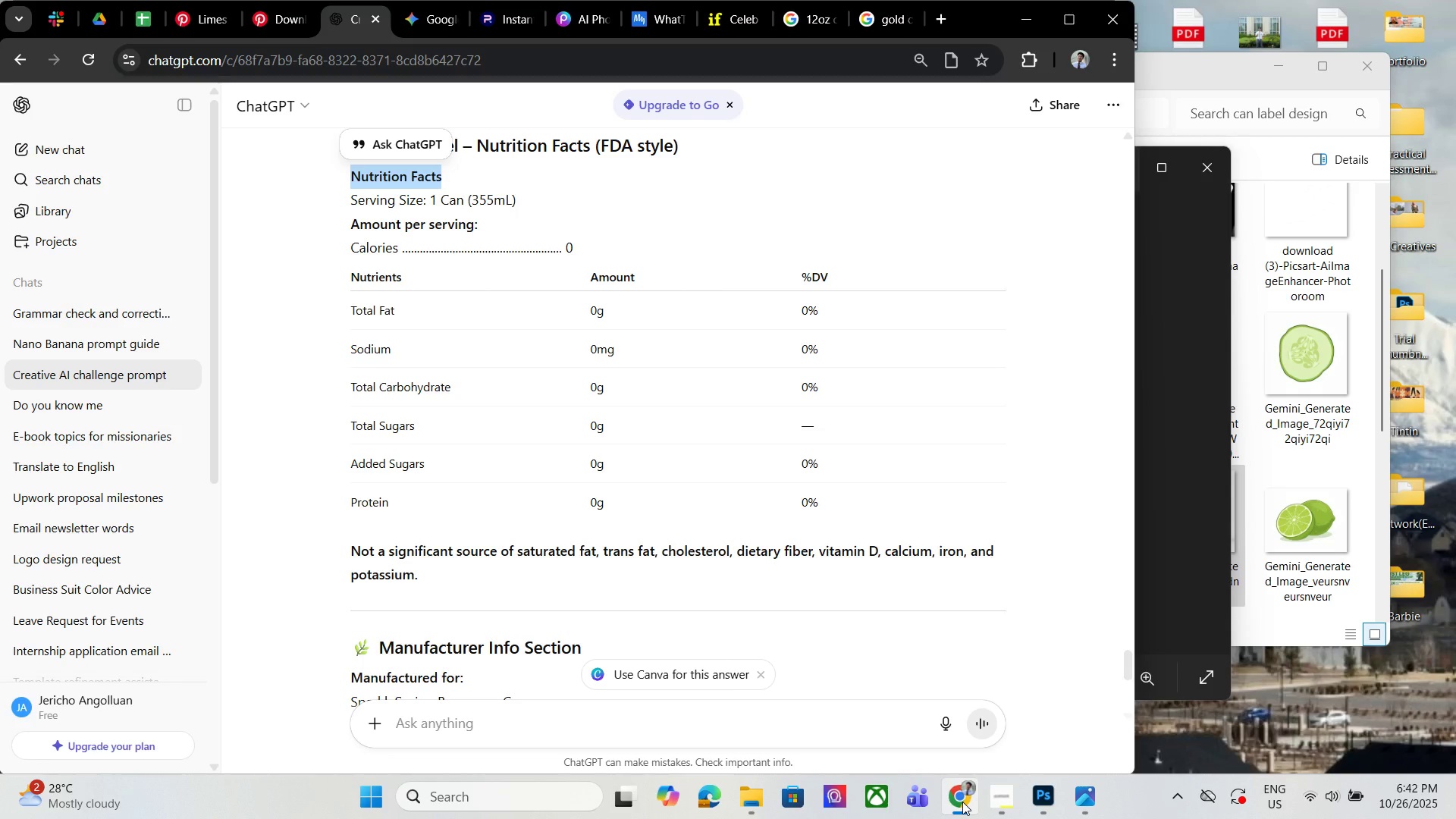 
left_click([964, 802])
 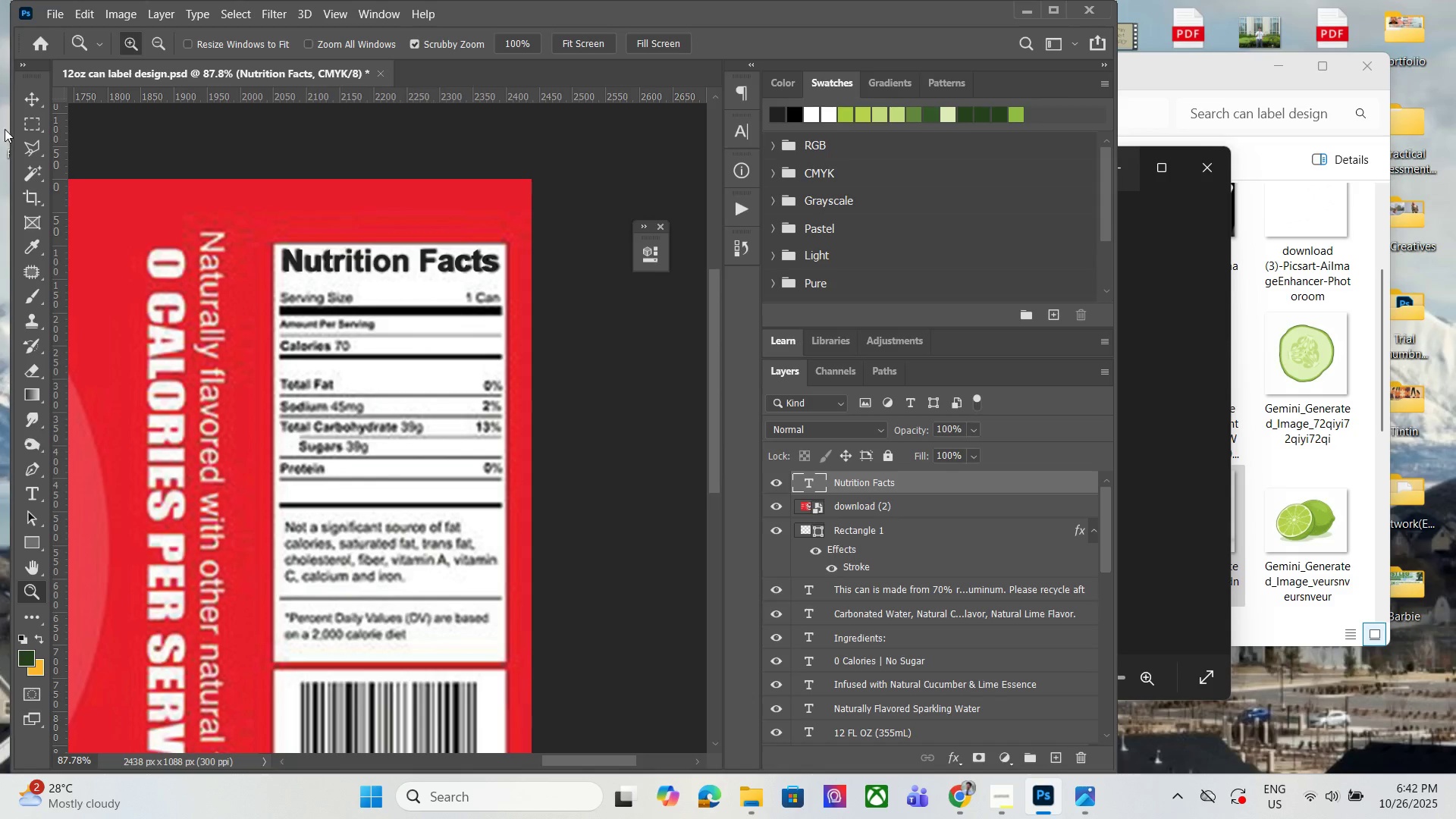 
left_click([26, 98])
 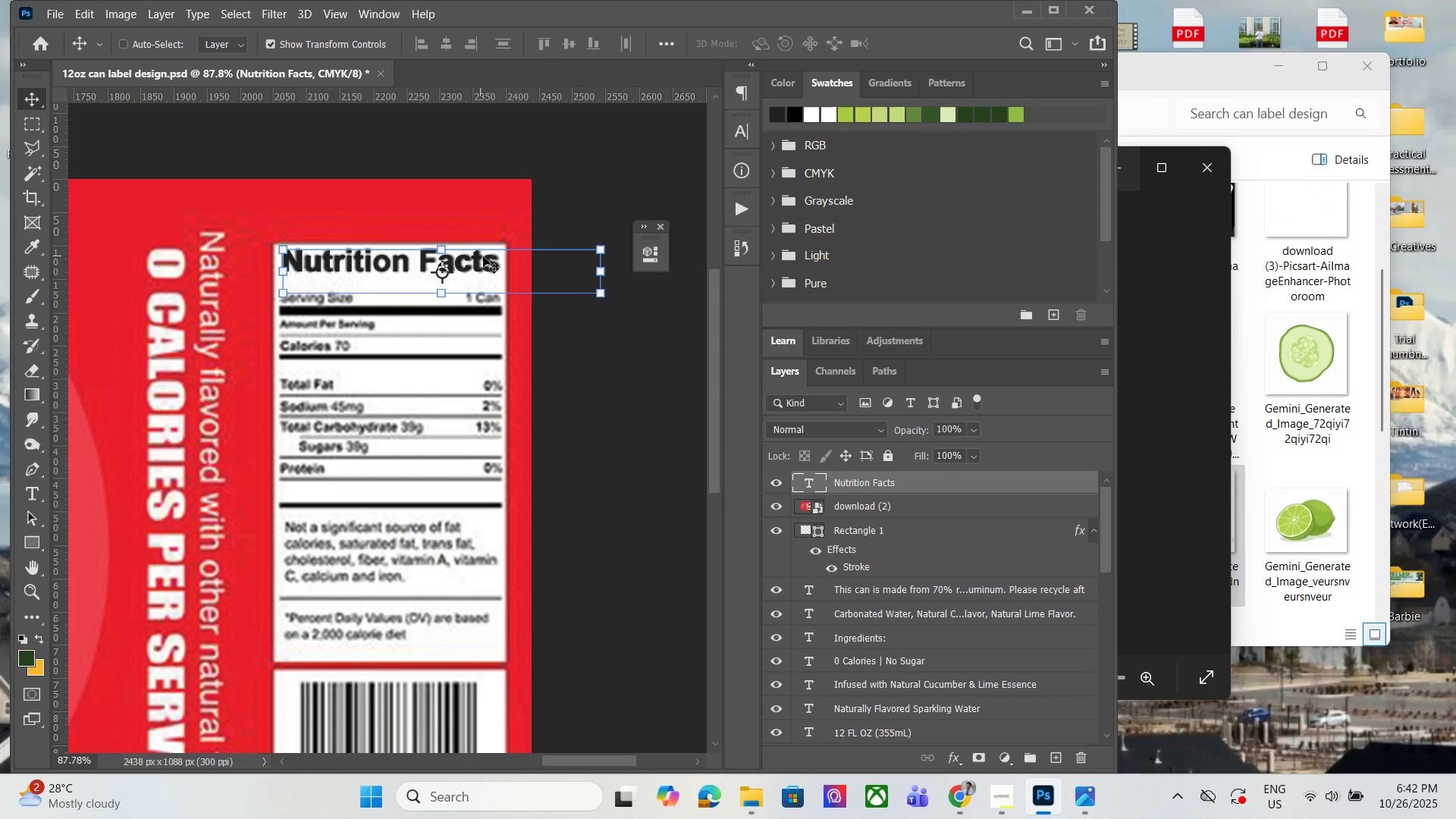 
key(Control+J)
 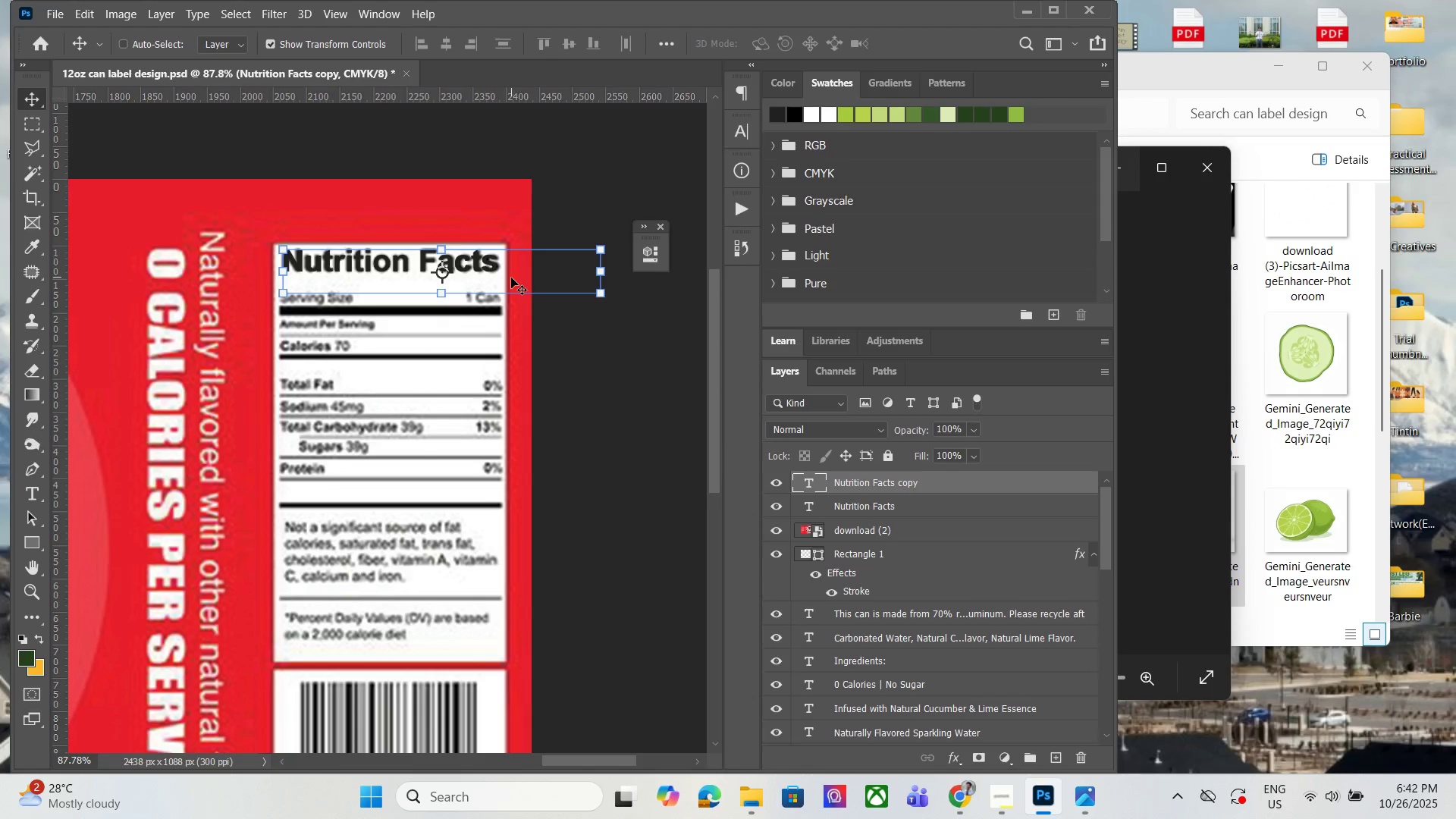 
left_click_drag(start_coordinate=[511, 276], to_coordinate=[509, 309])
 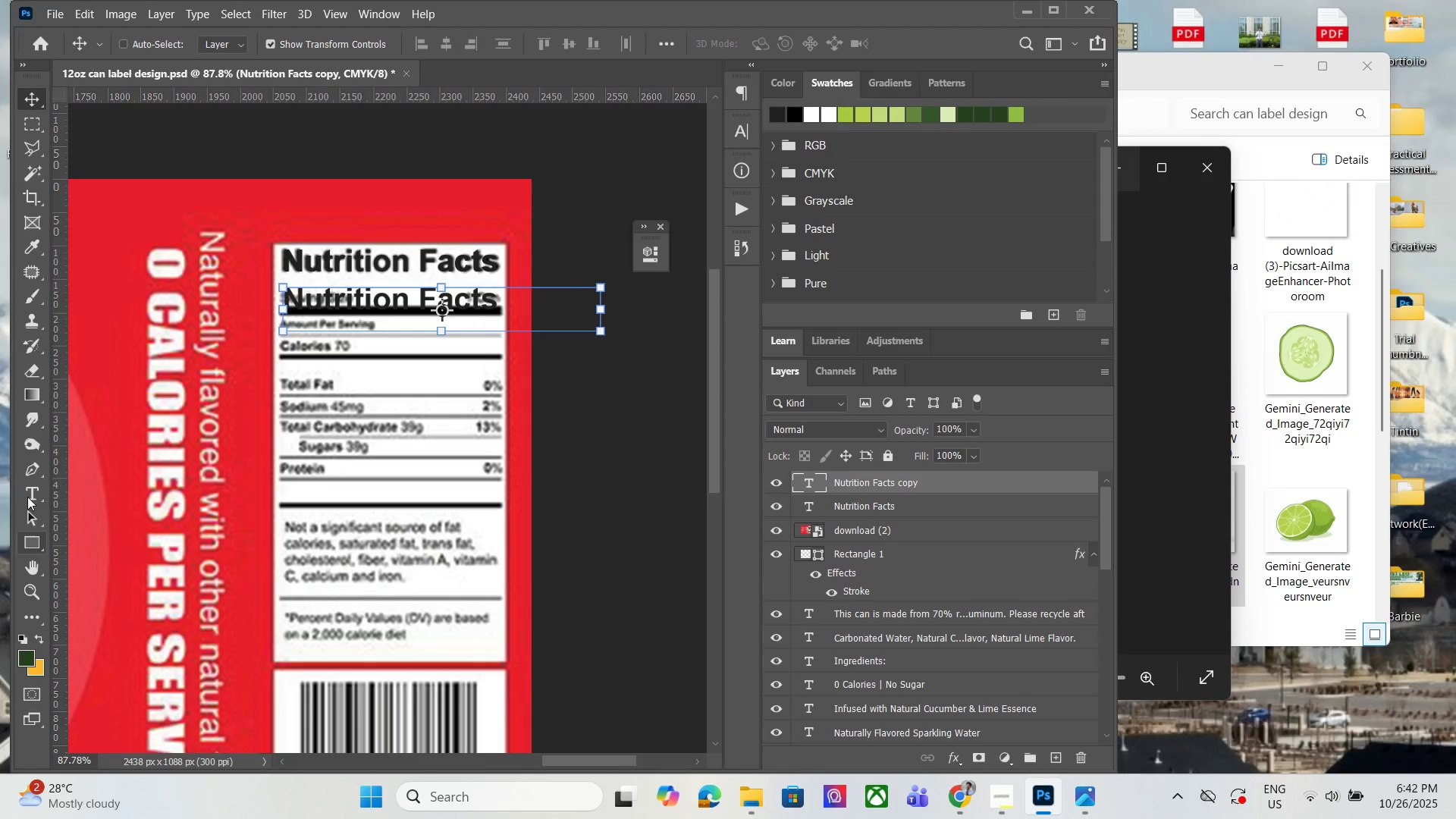 
left_click_drag(start_coordinate=[29, 488], to_coordinate=[36, 484])
 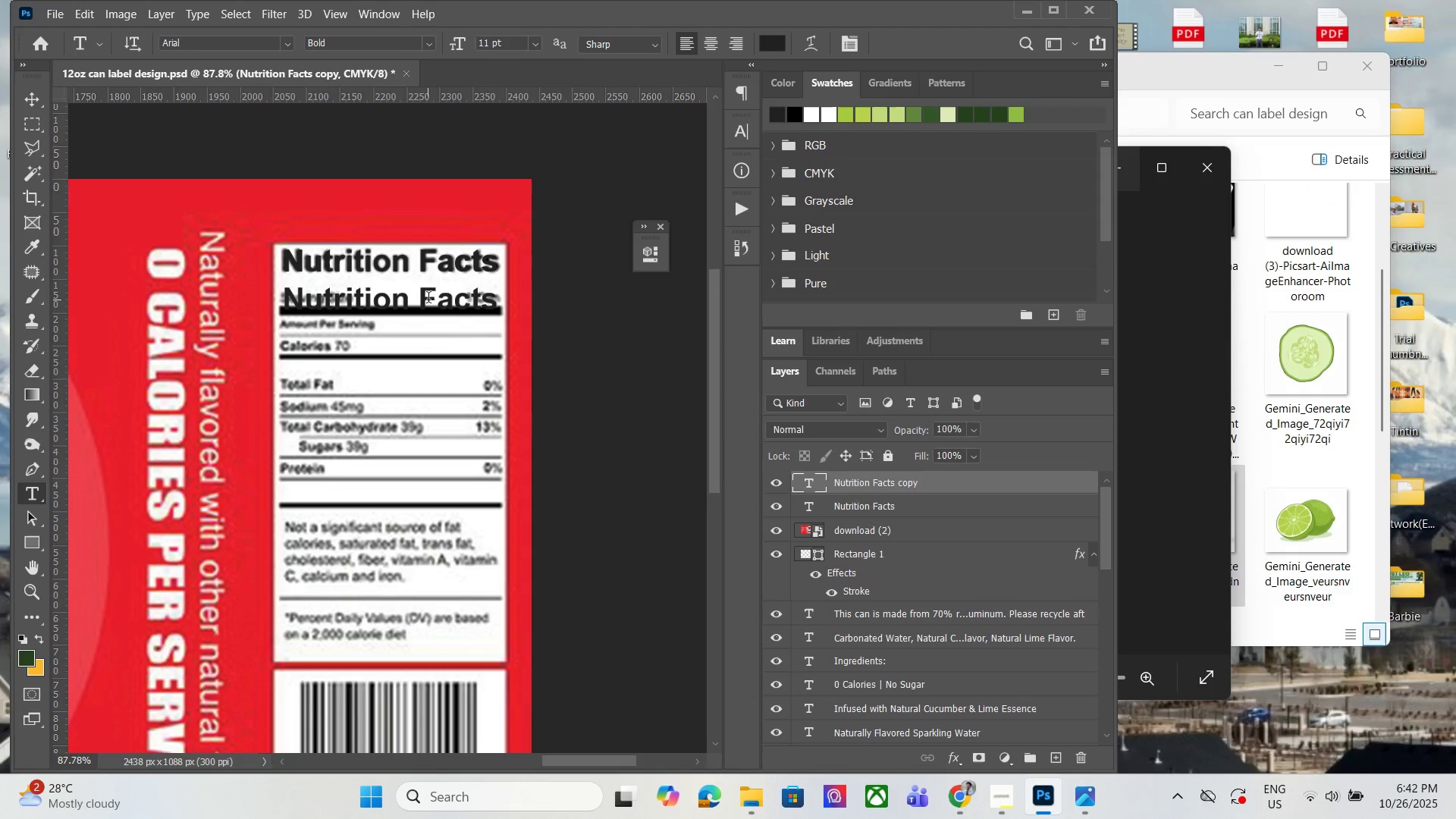 
left_click([428, 300])
 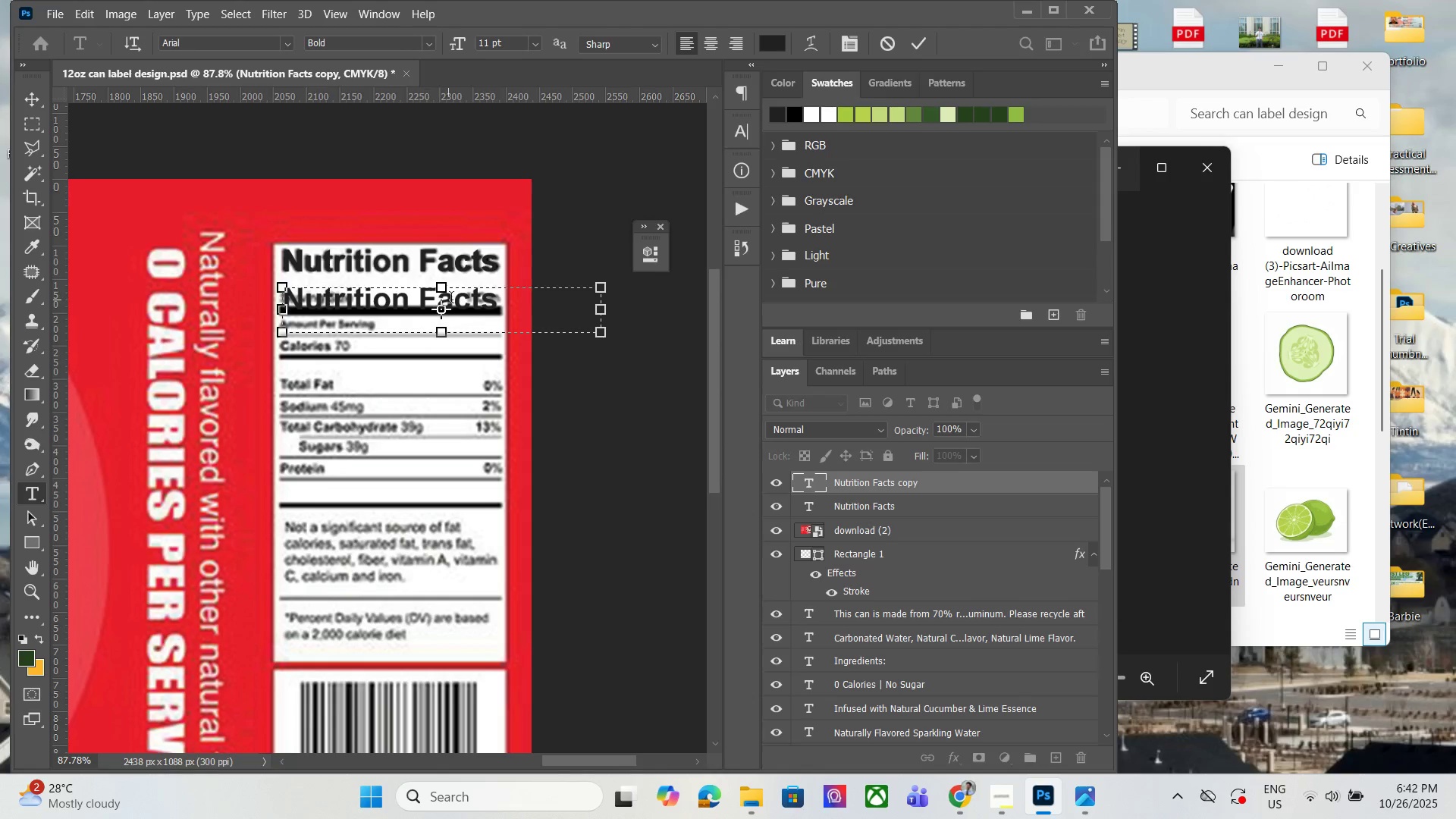 
key(Control+ControlLeft)
 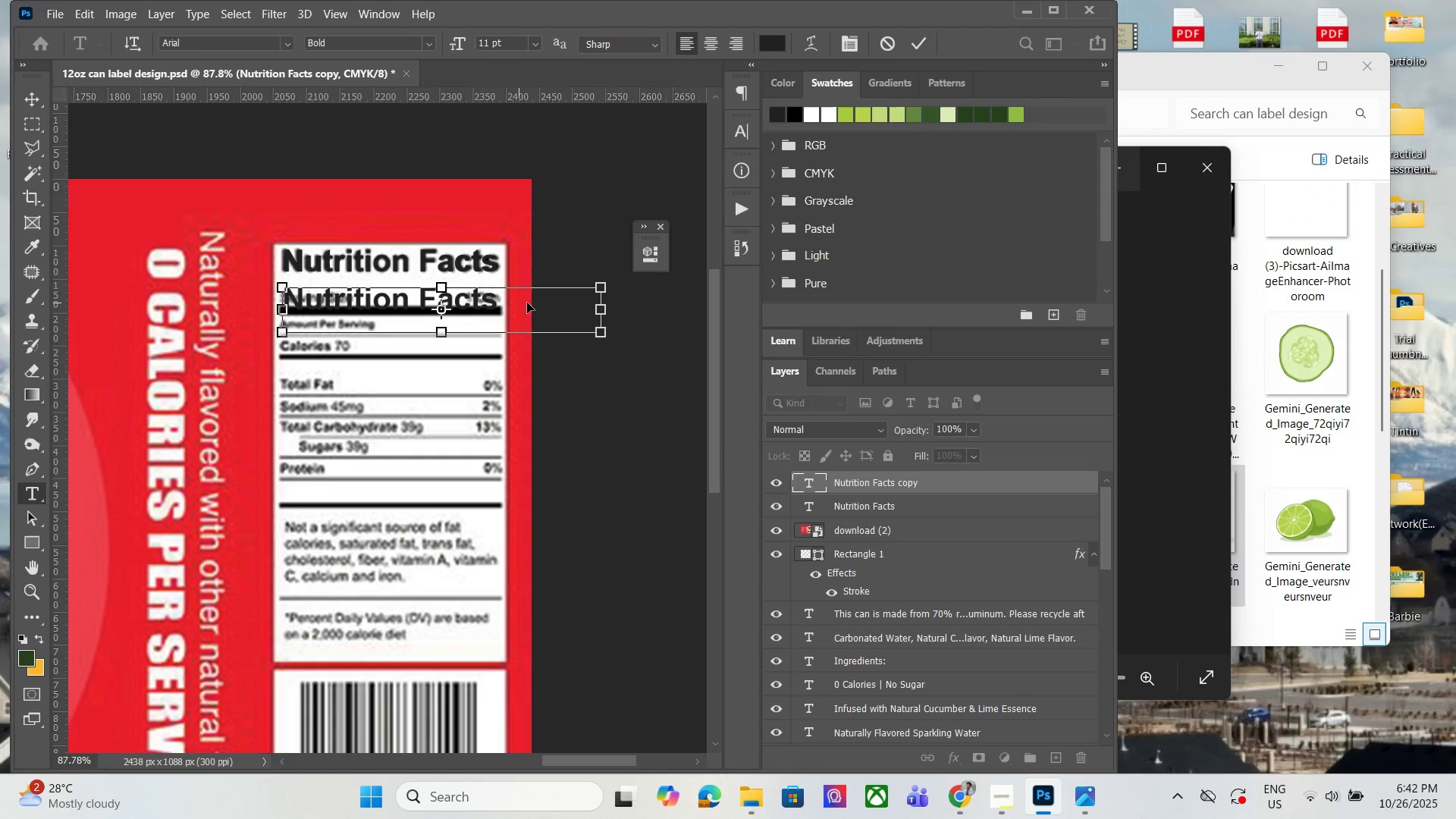 
key(Control+A)
 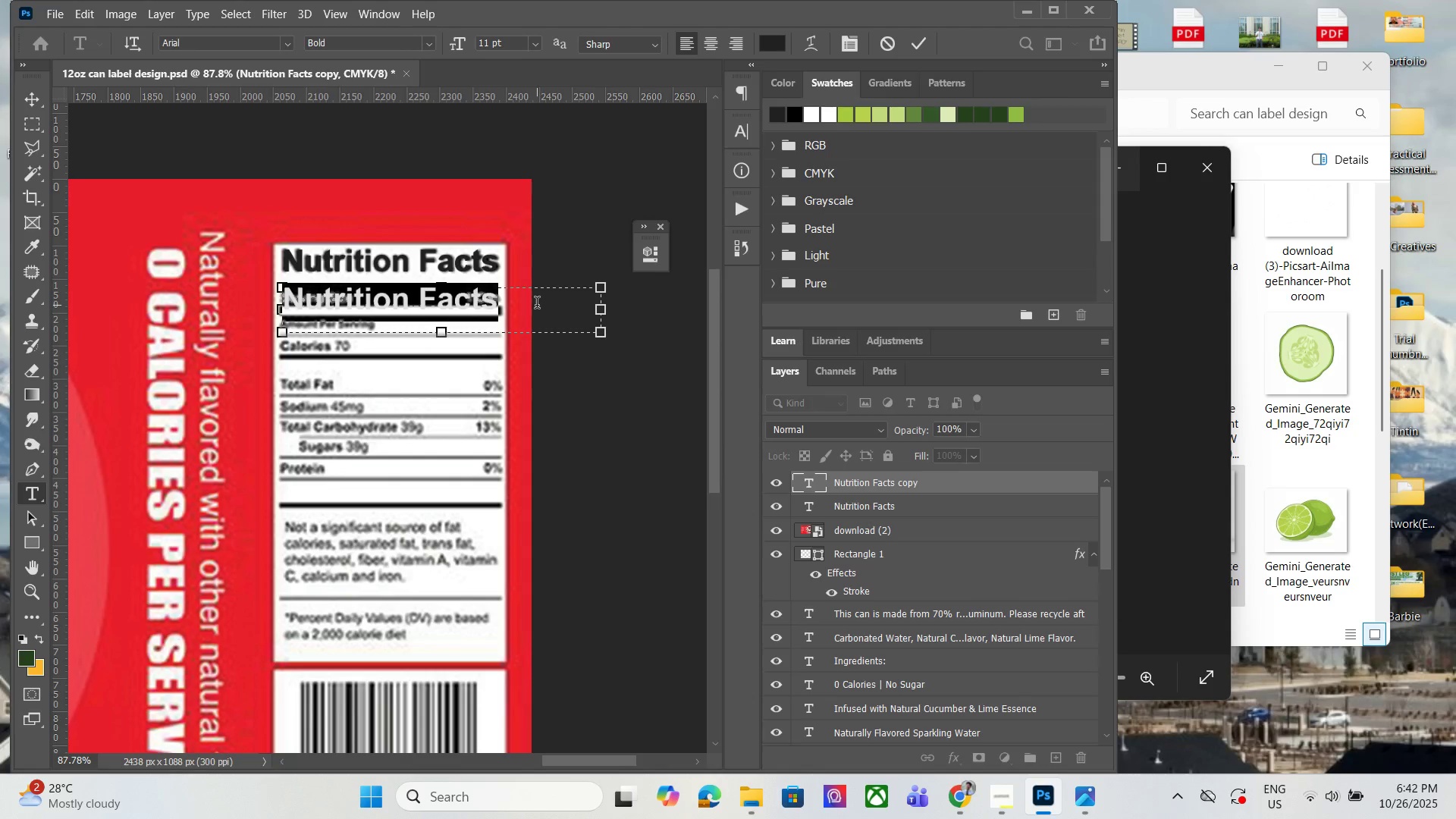 
type(Servinbg)
key(Backspace)
key(Backspace)
type(g SizA)
key(Backspace)
type(e)
 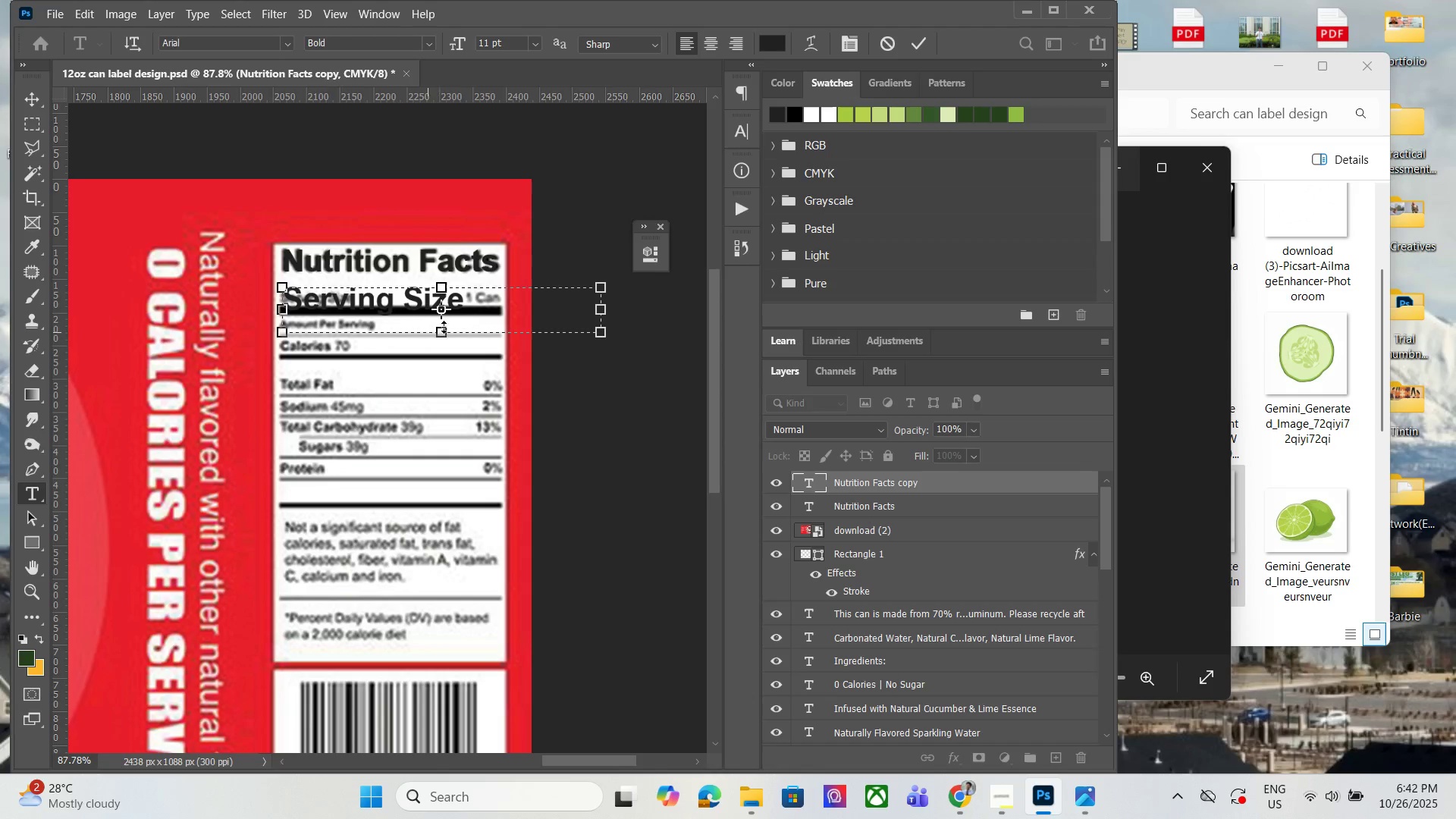 
left_click_drag(start_coordinate=[474, 303], to_coordinate=[189, 291])
 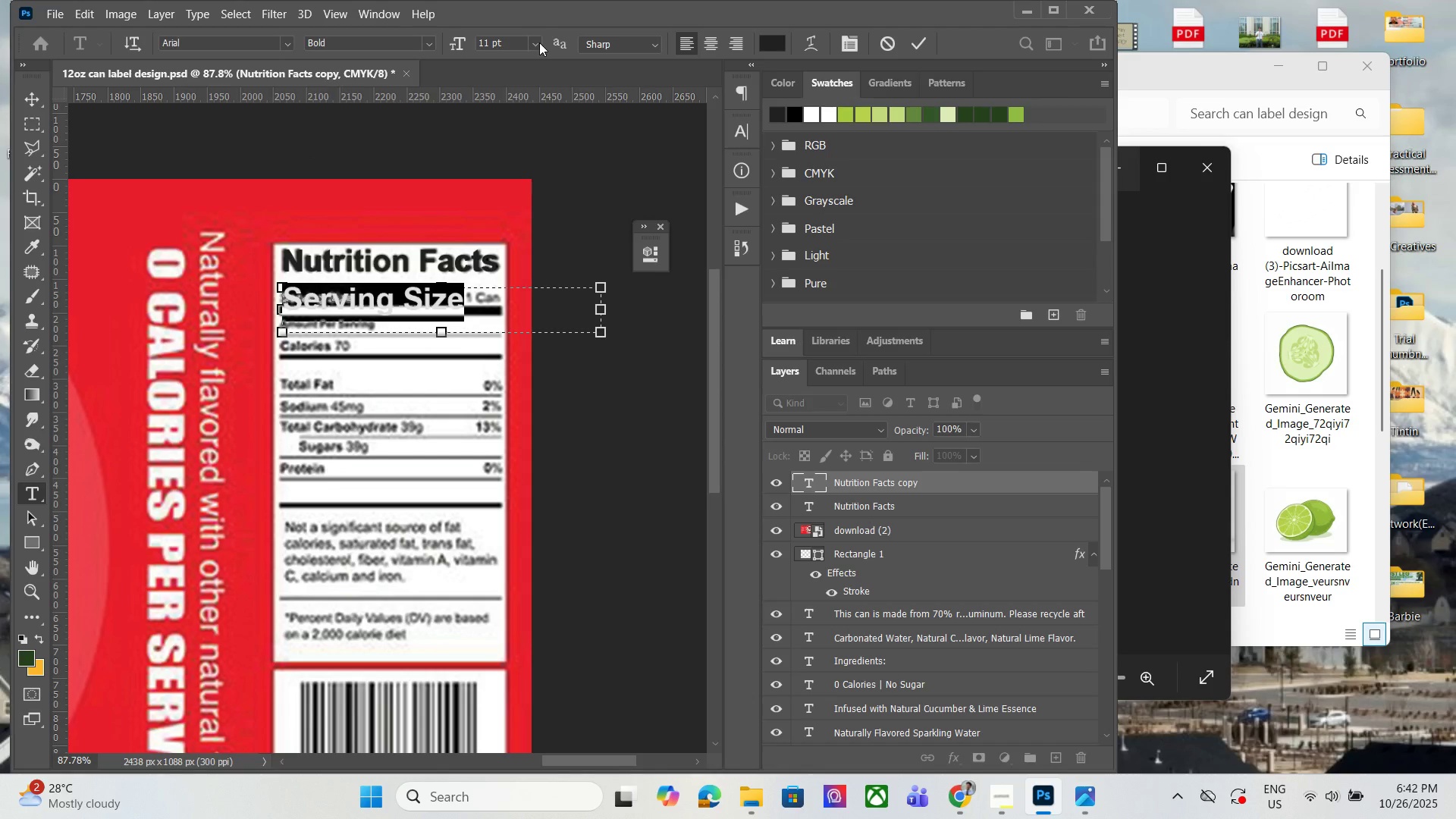 
wait(9.32)
 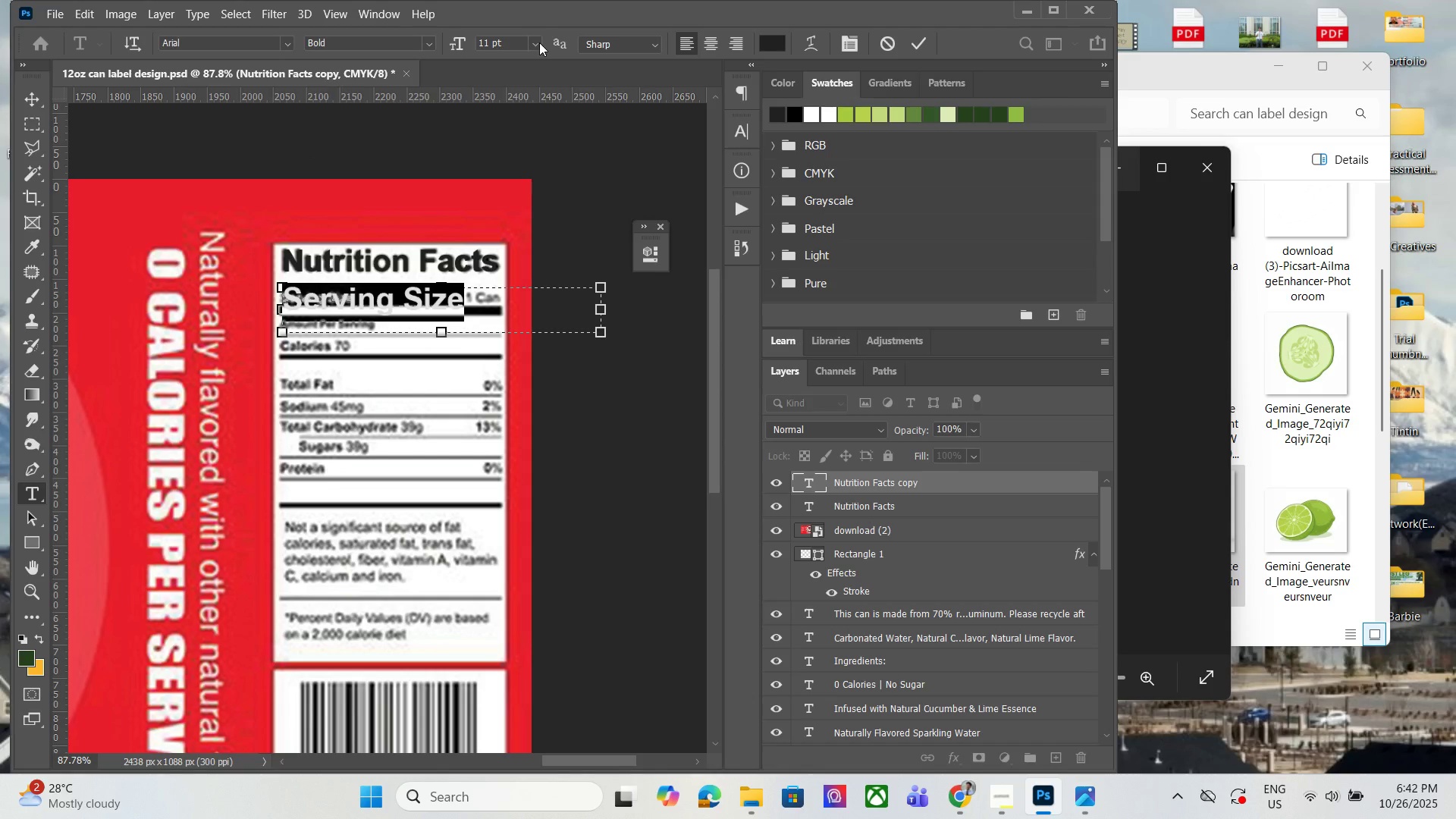 
left_click([539, 42])
 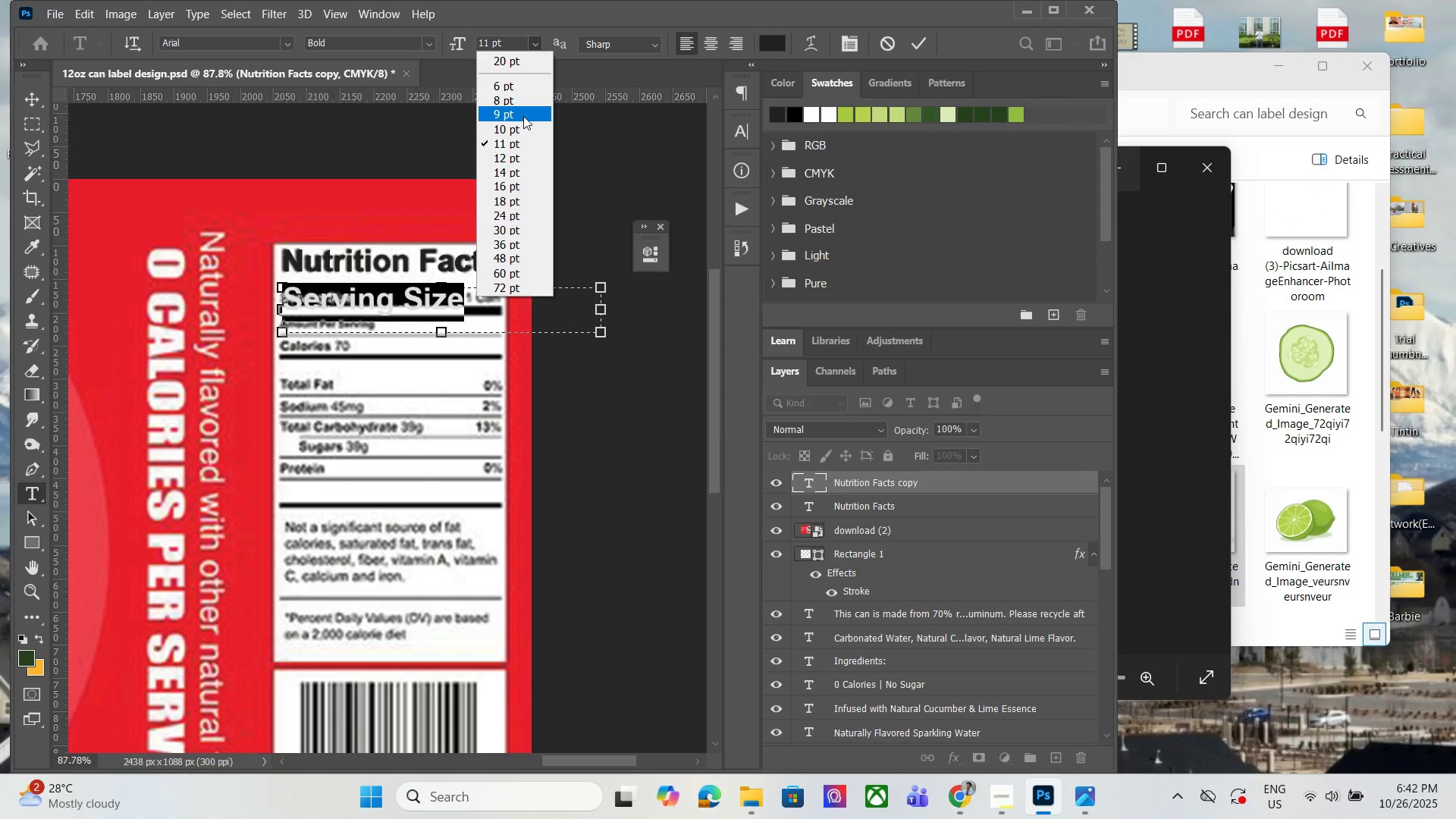 
left_click([523, 115])
 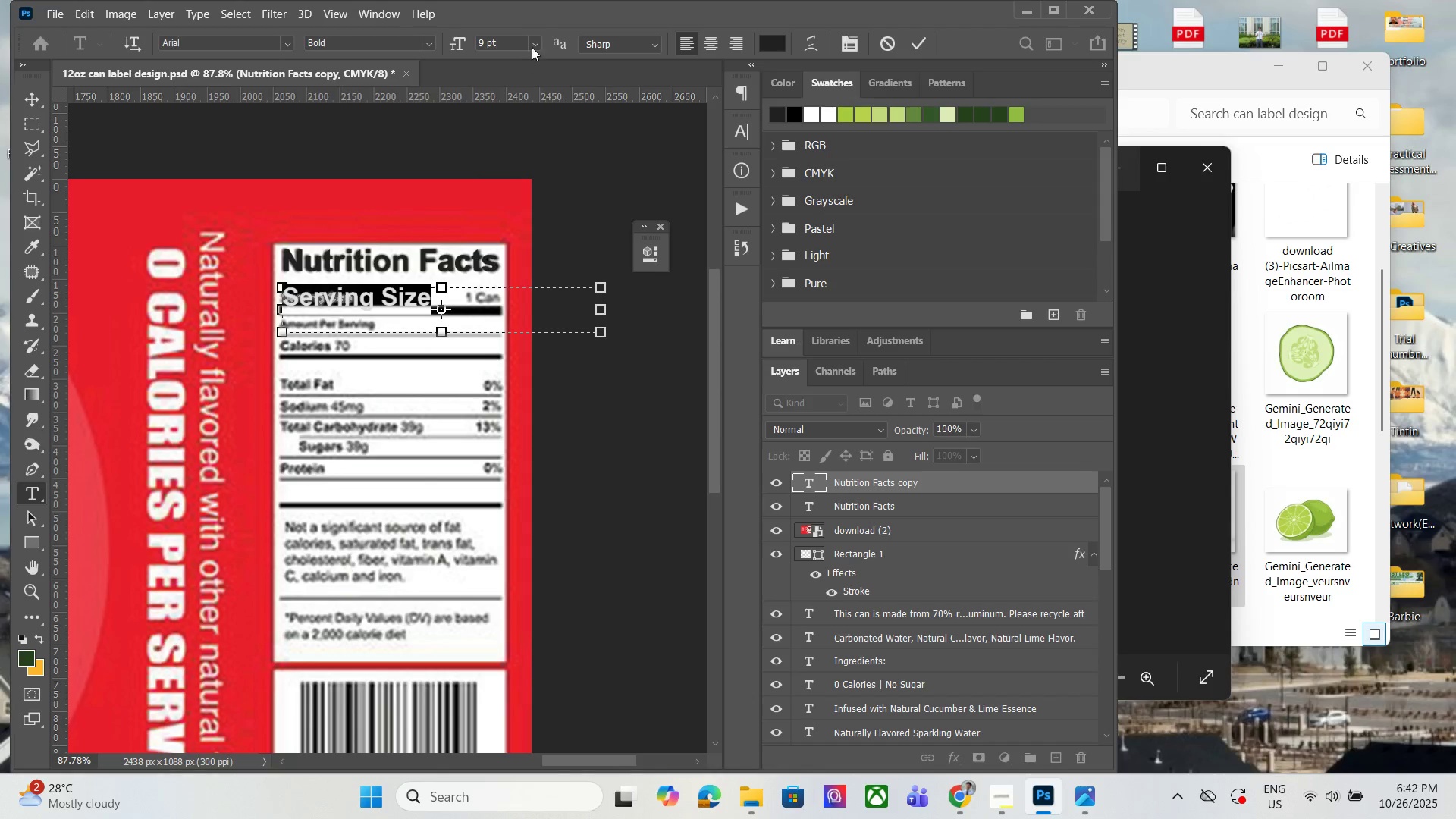 
left_click([538, 46])
 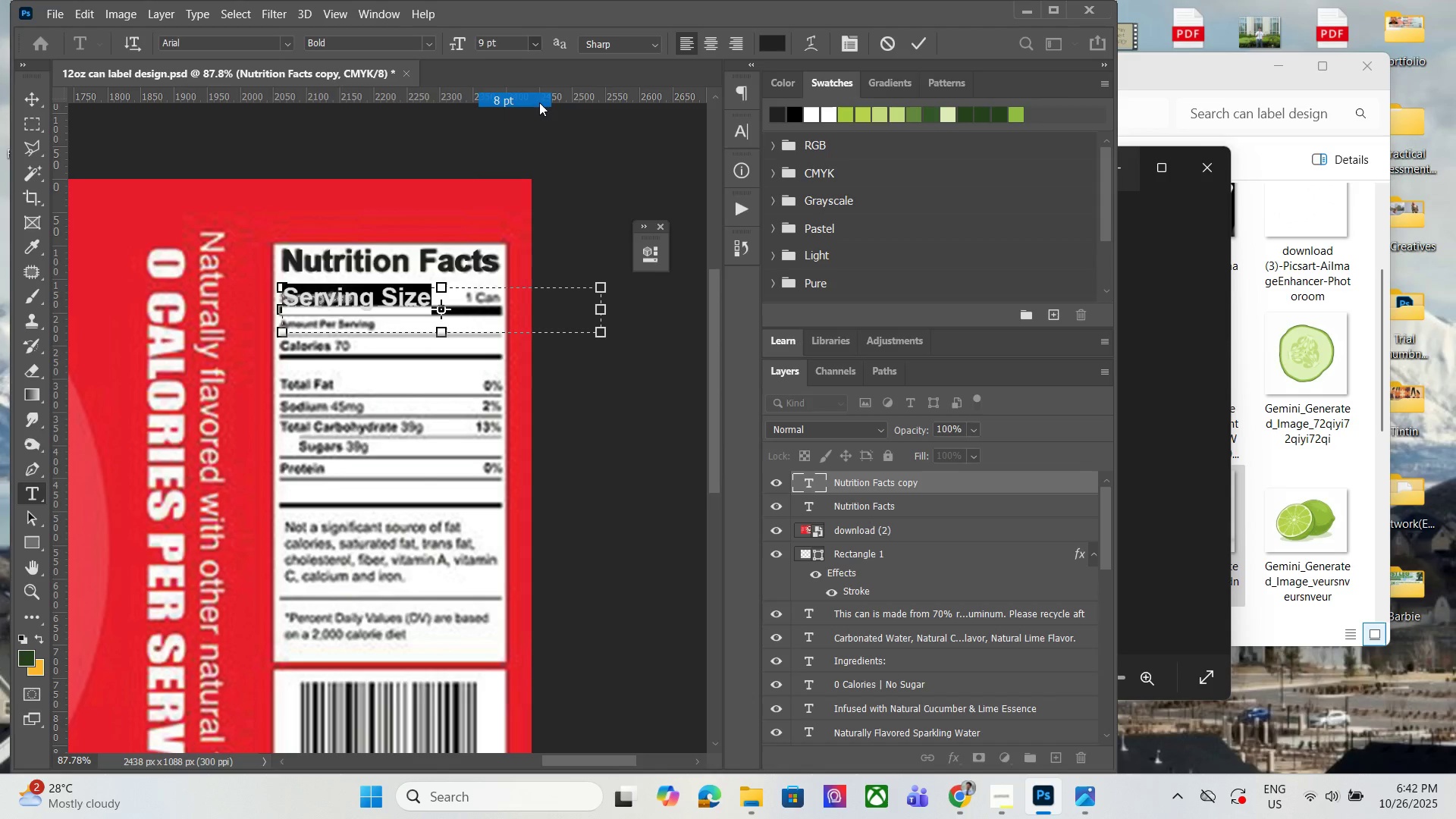 
left_click([539, 102])
 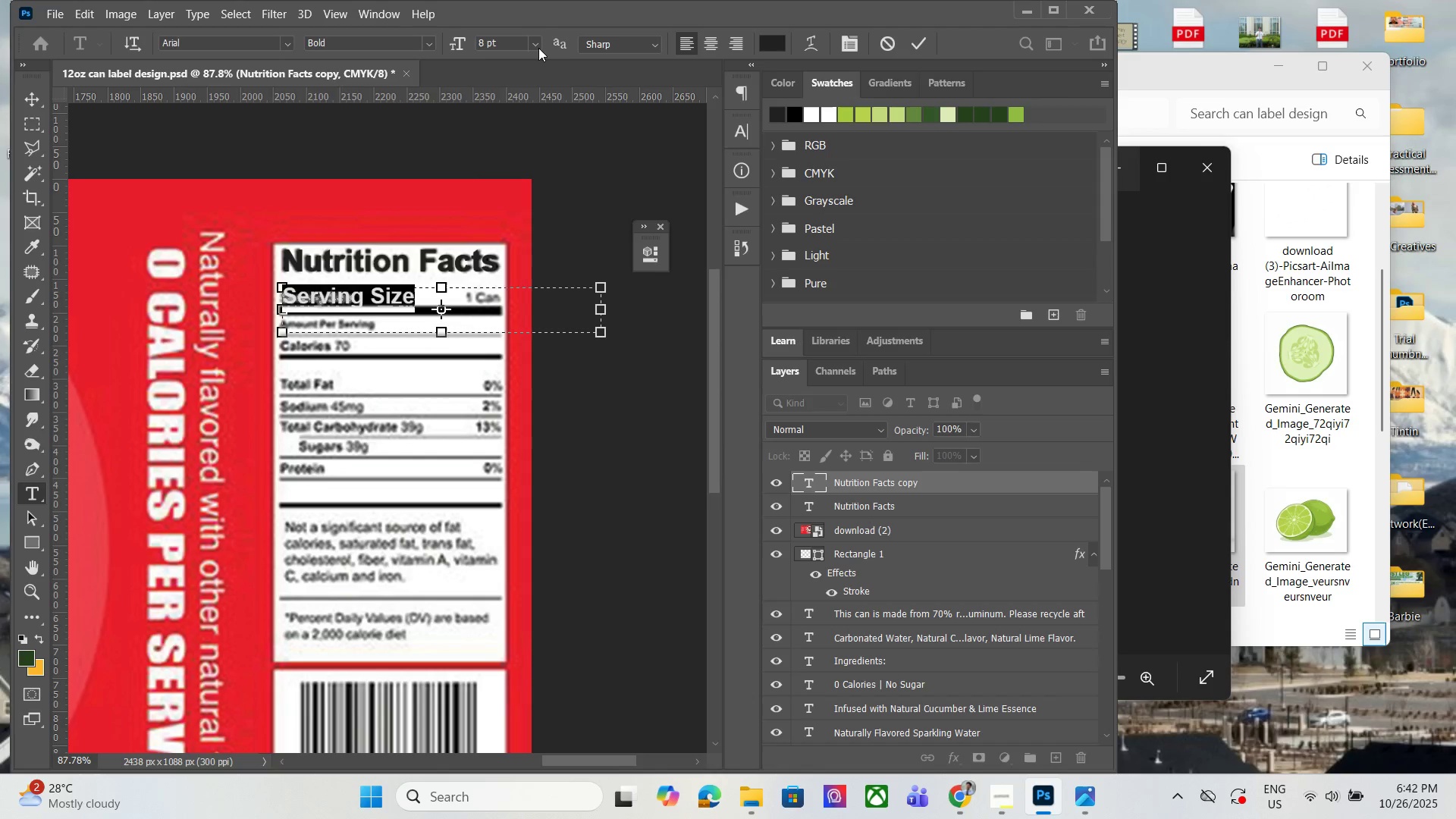 
left_click([540, 45])
 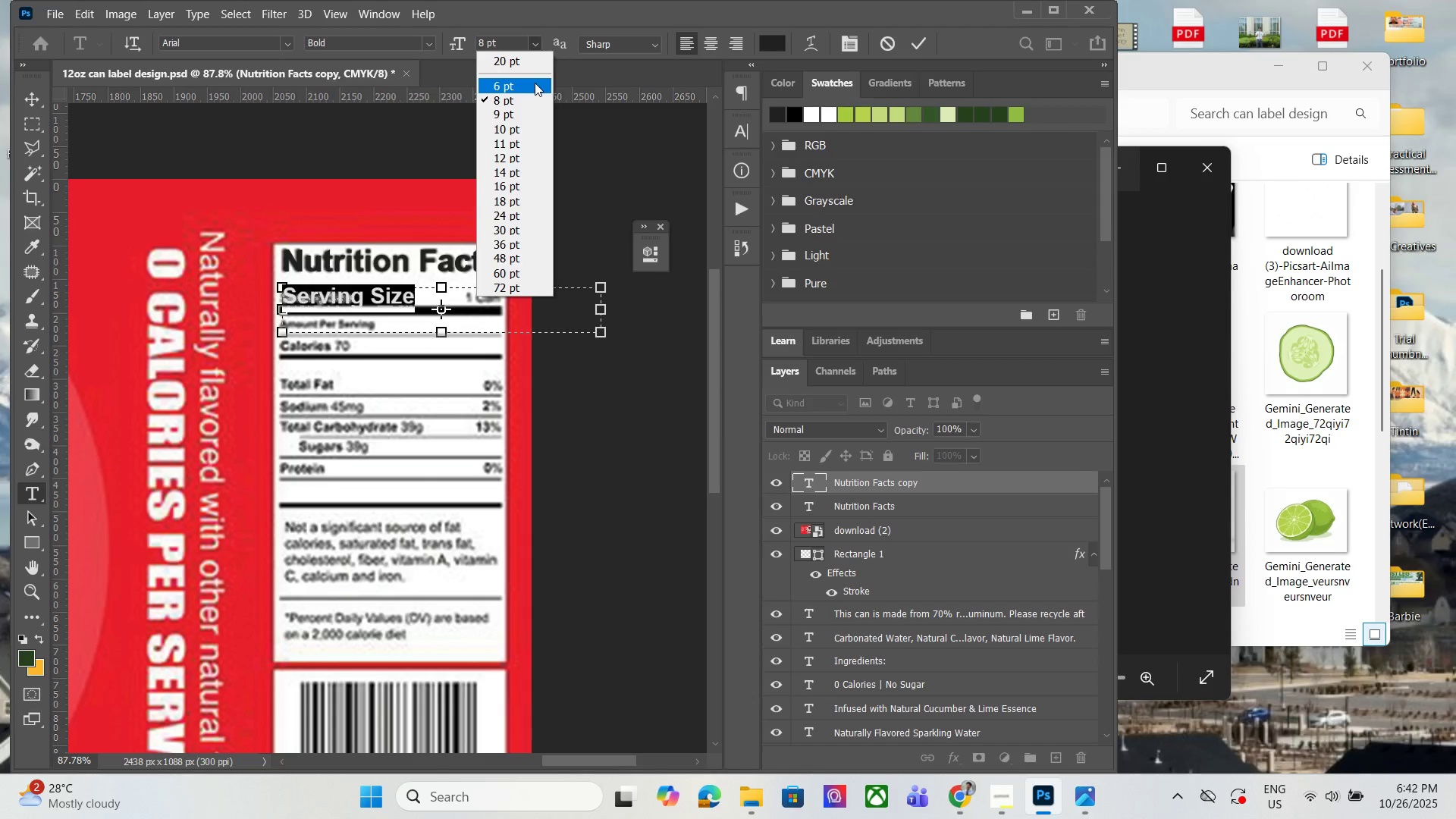 
left_click([535, 83])
 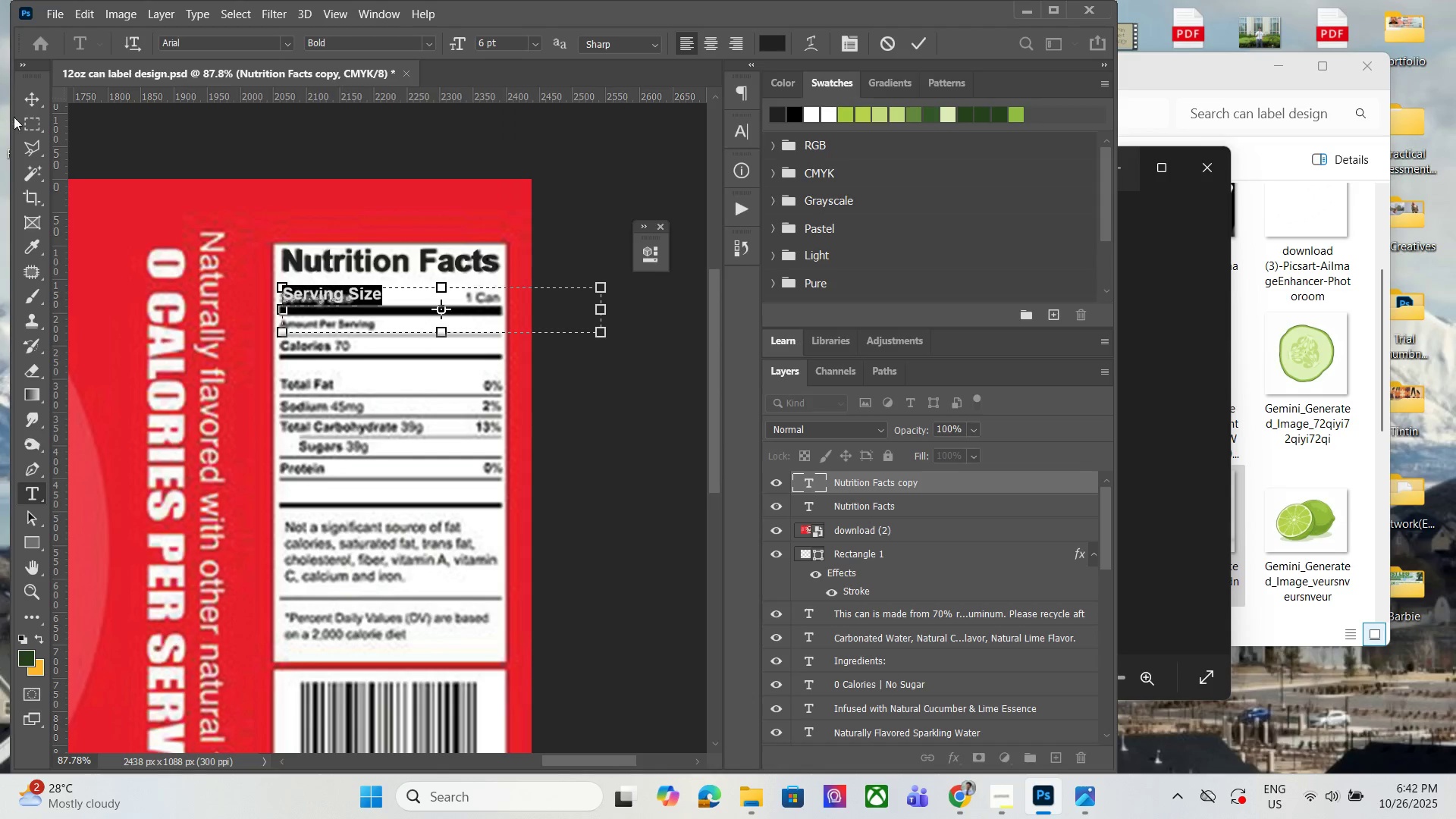 
left_click([29, 93])
 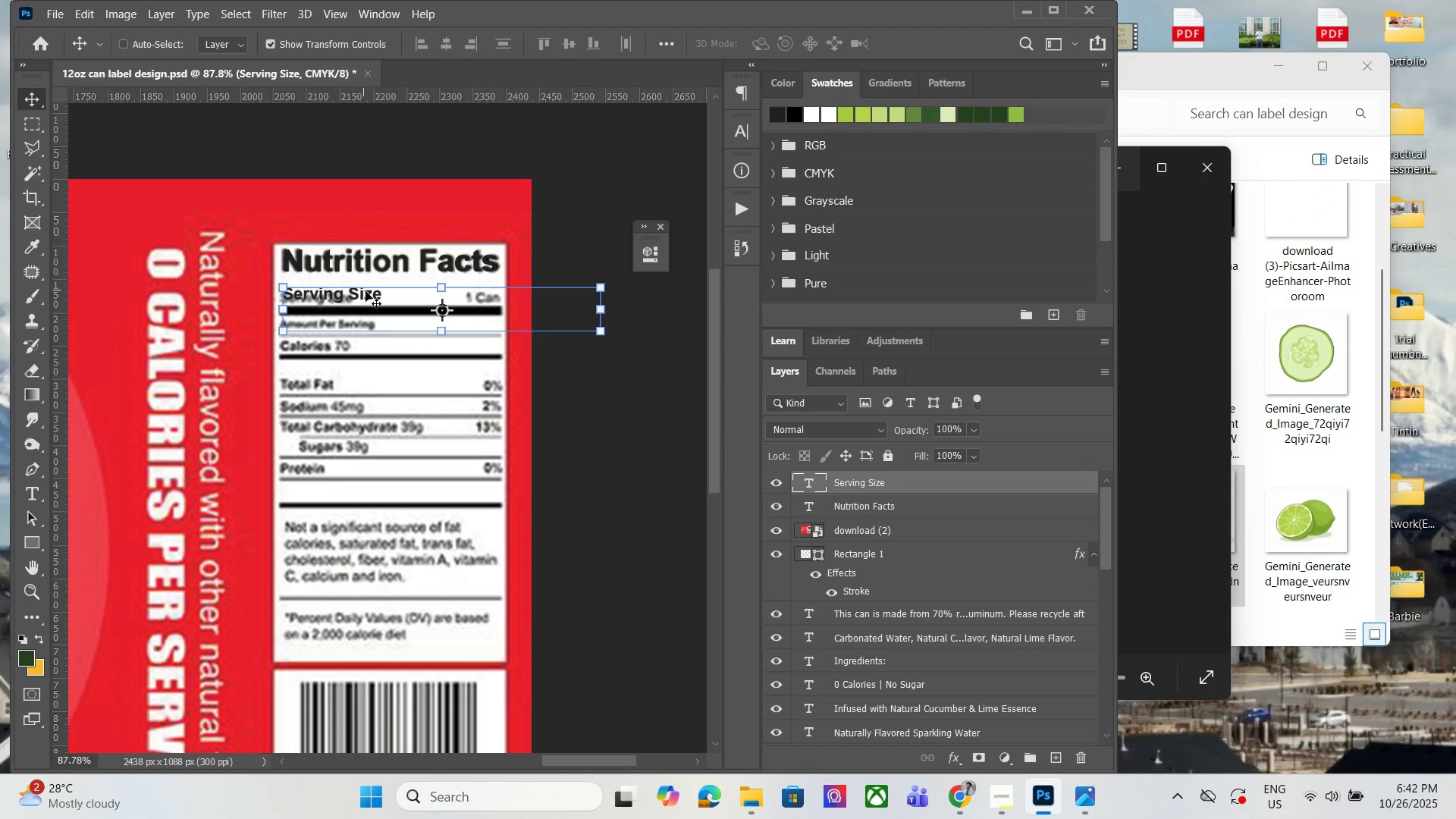 
left_click_drag(start_coordinate=[370, 298], to_coordinate=[369, 302])
 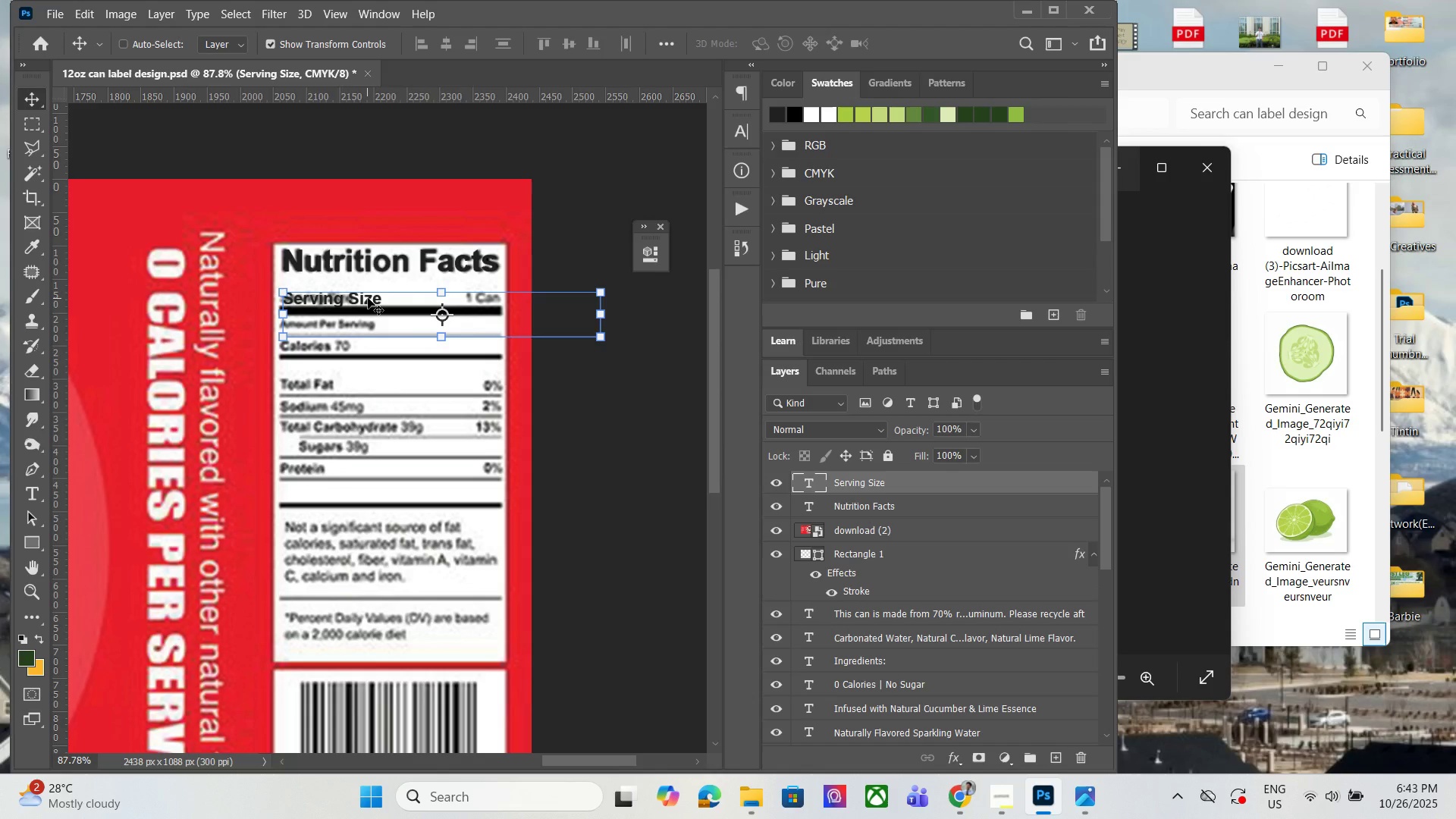 
wait(6.55)
 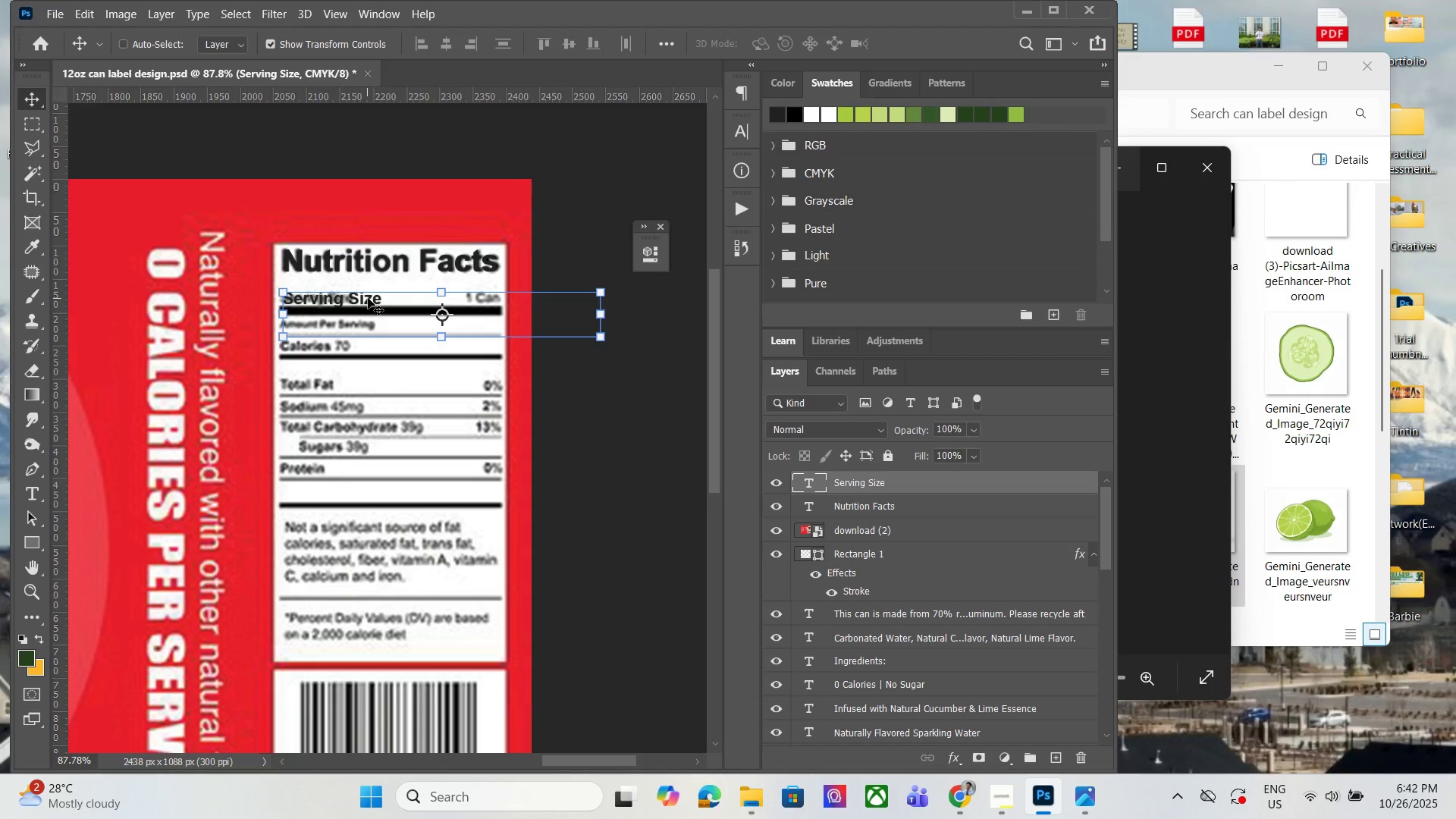 
left_click([1004, 795])